 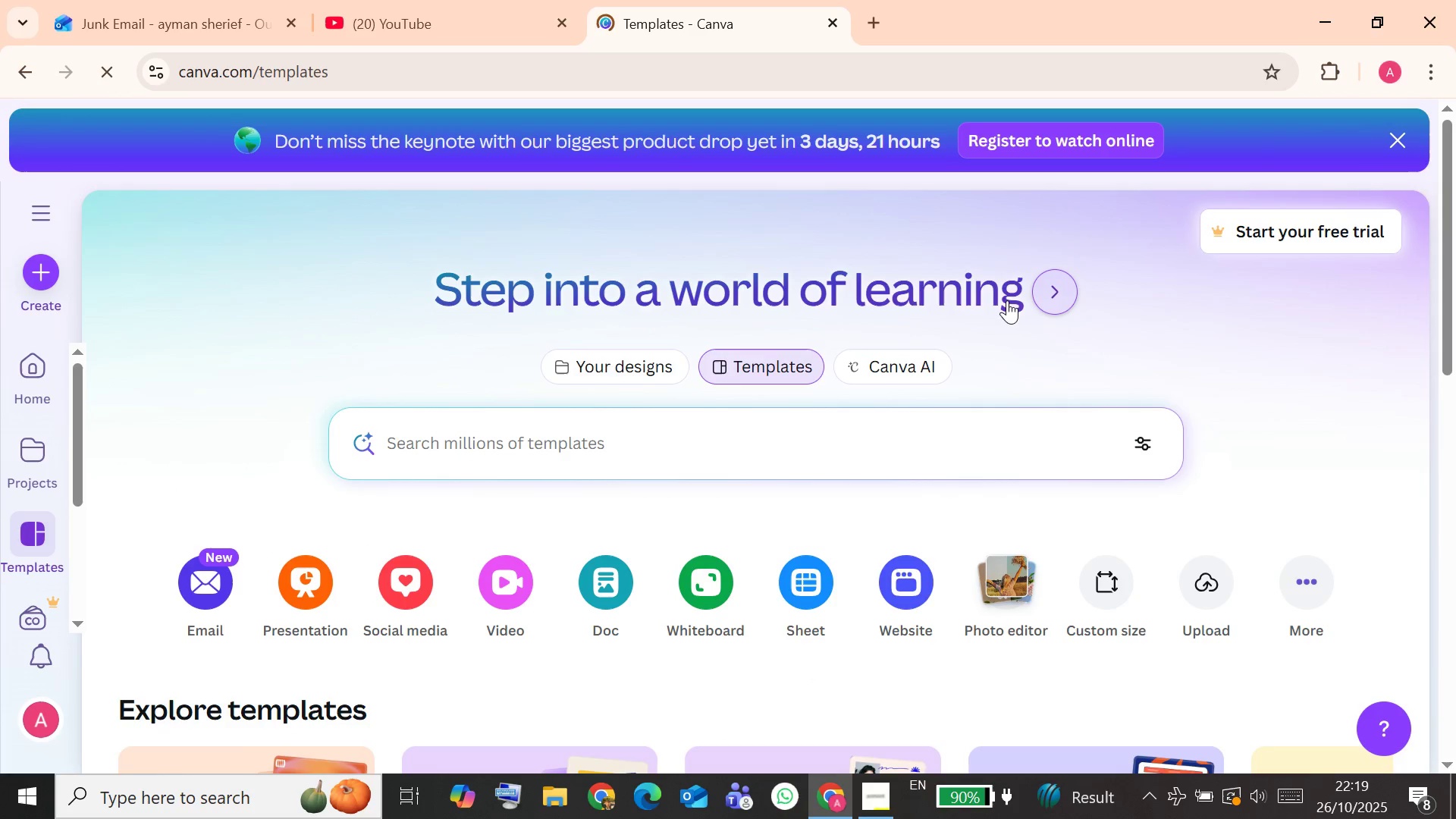 
scroll: coordinate [903, 325], scroll_direction: down, amount: 1.0
 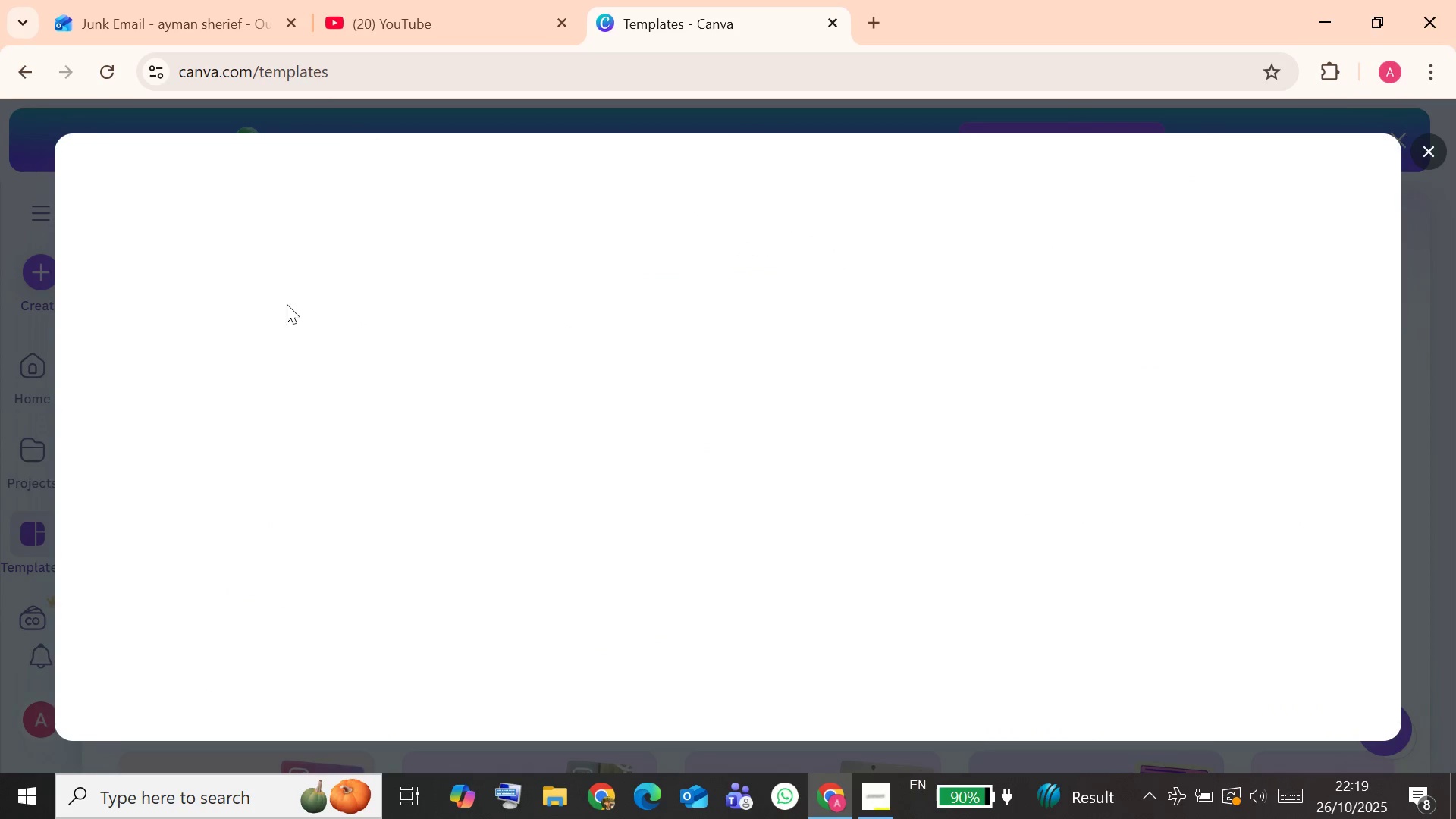 
wait(9.13)
 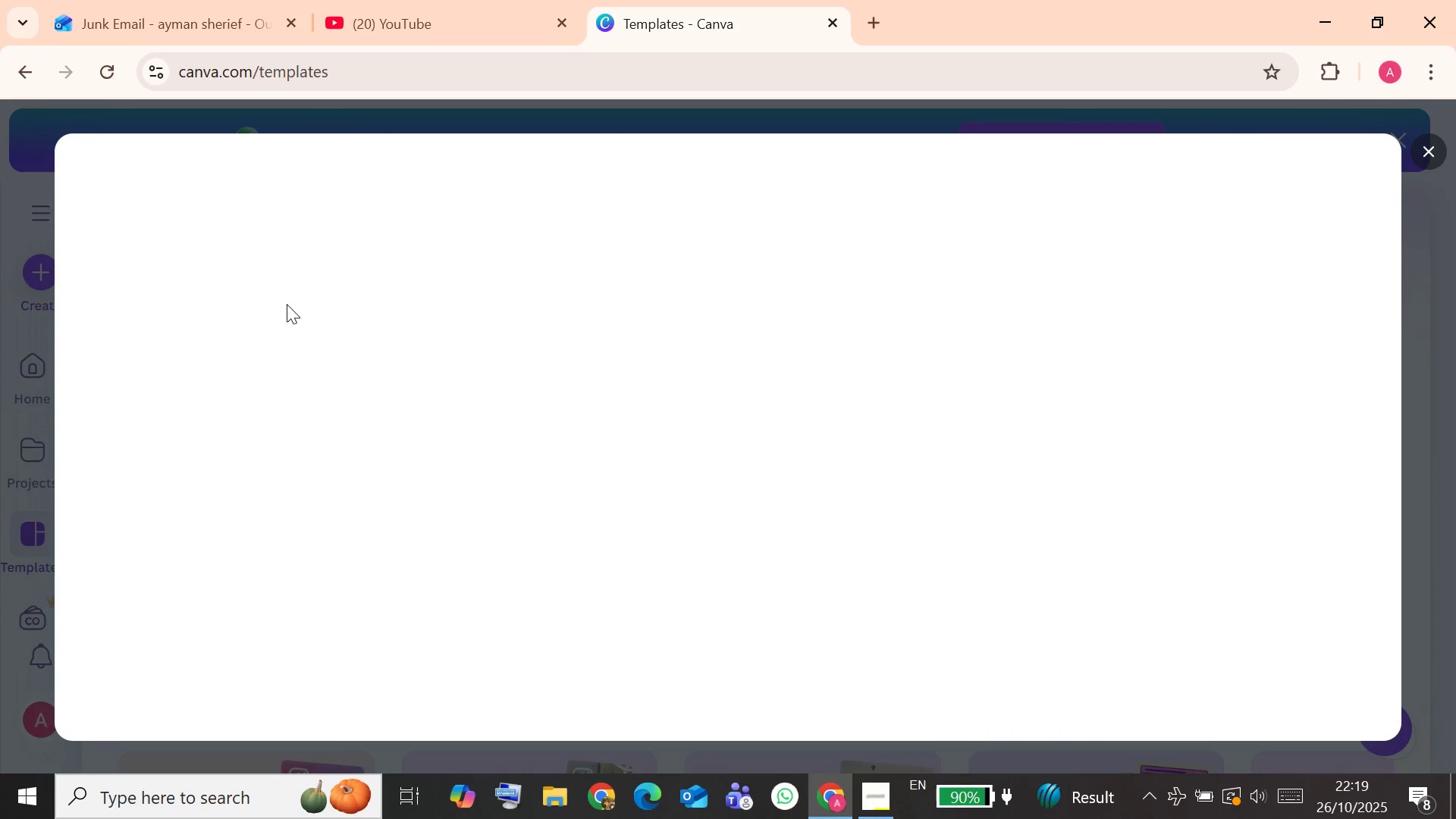 
scroll: coordinate [1348, 509], scroll_direction: down, amount: 2.0
 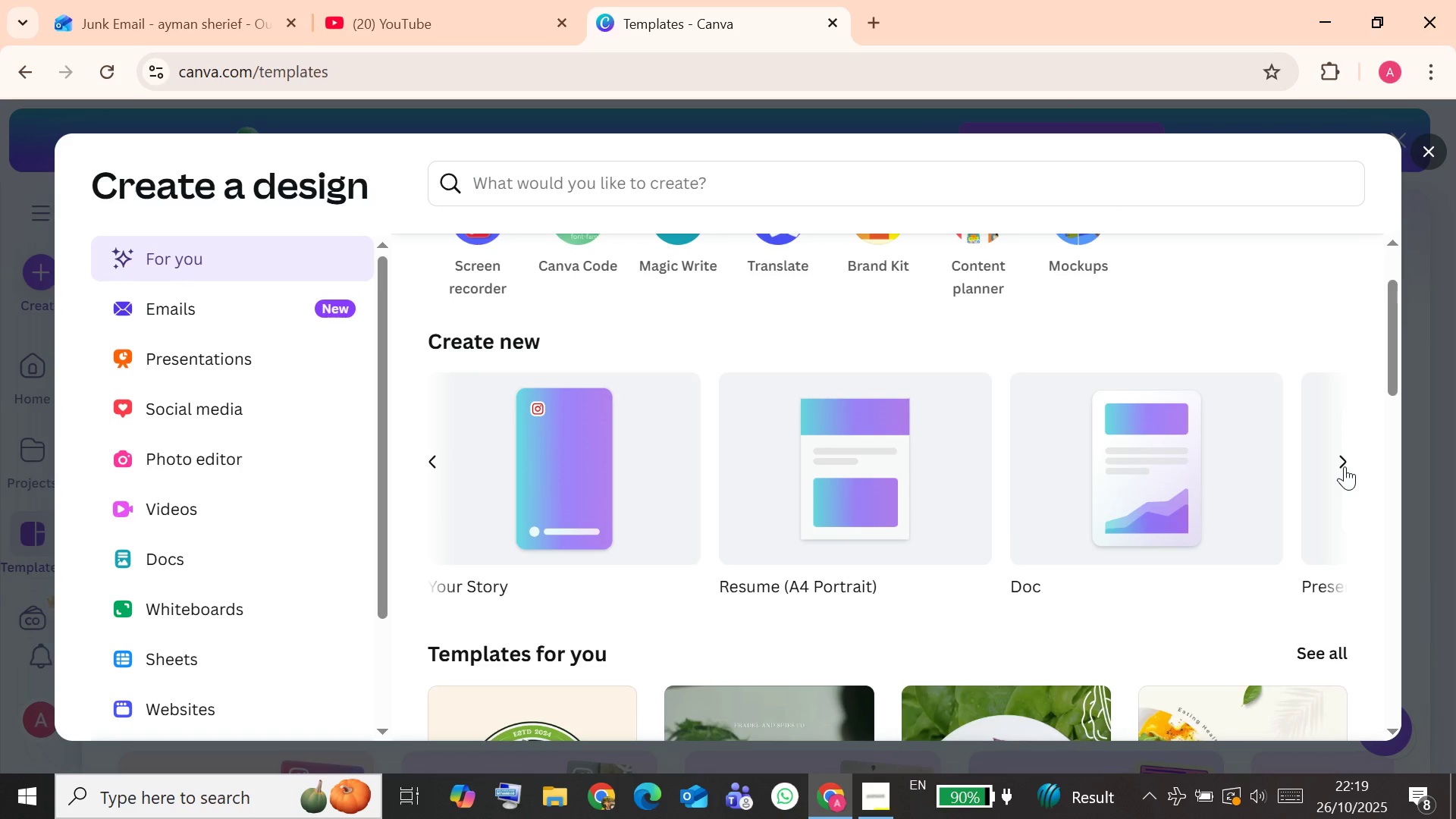 
wait(7.44)
 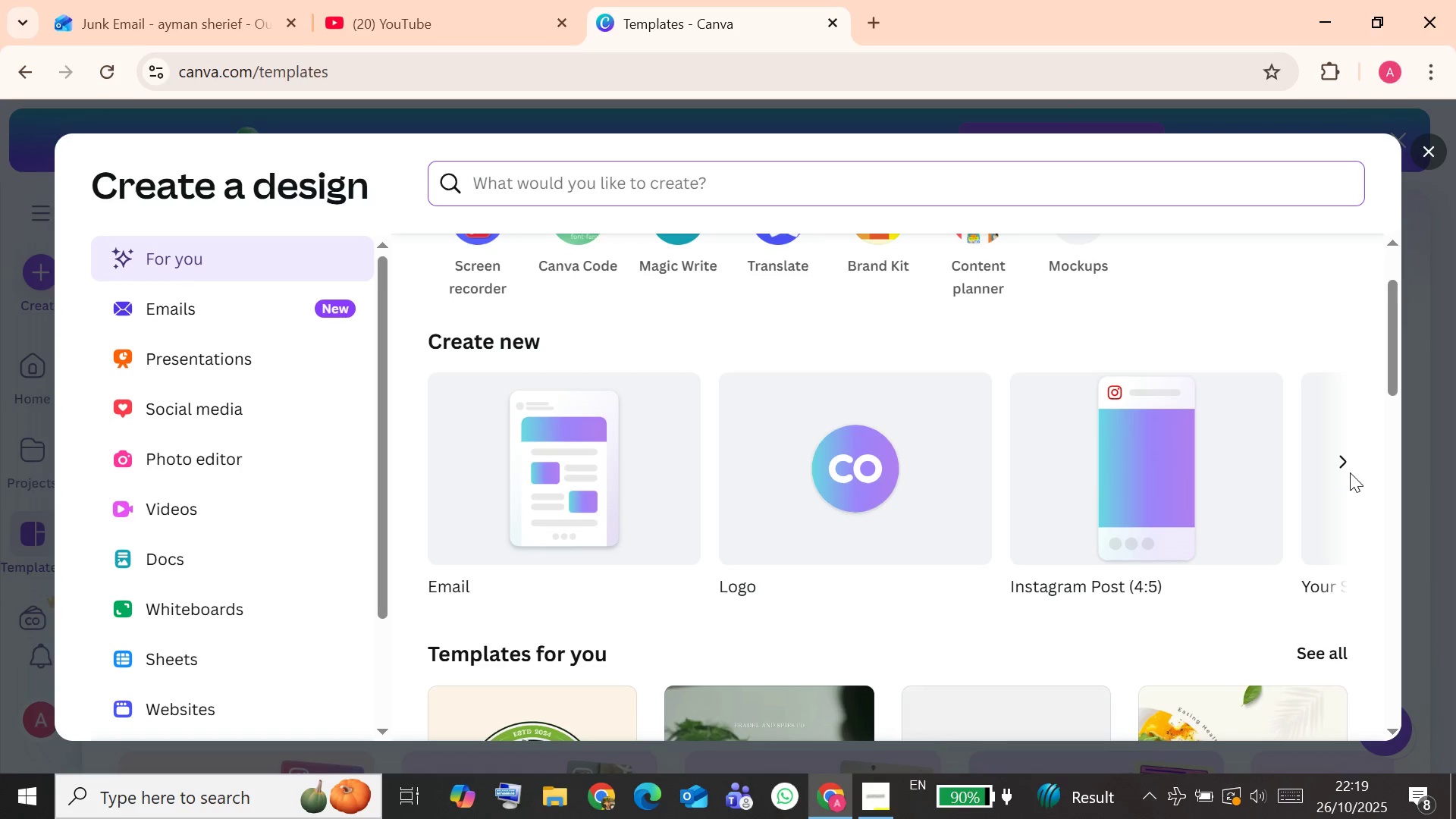 
left_click([1345, 468])
 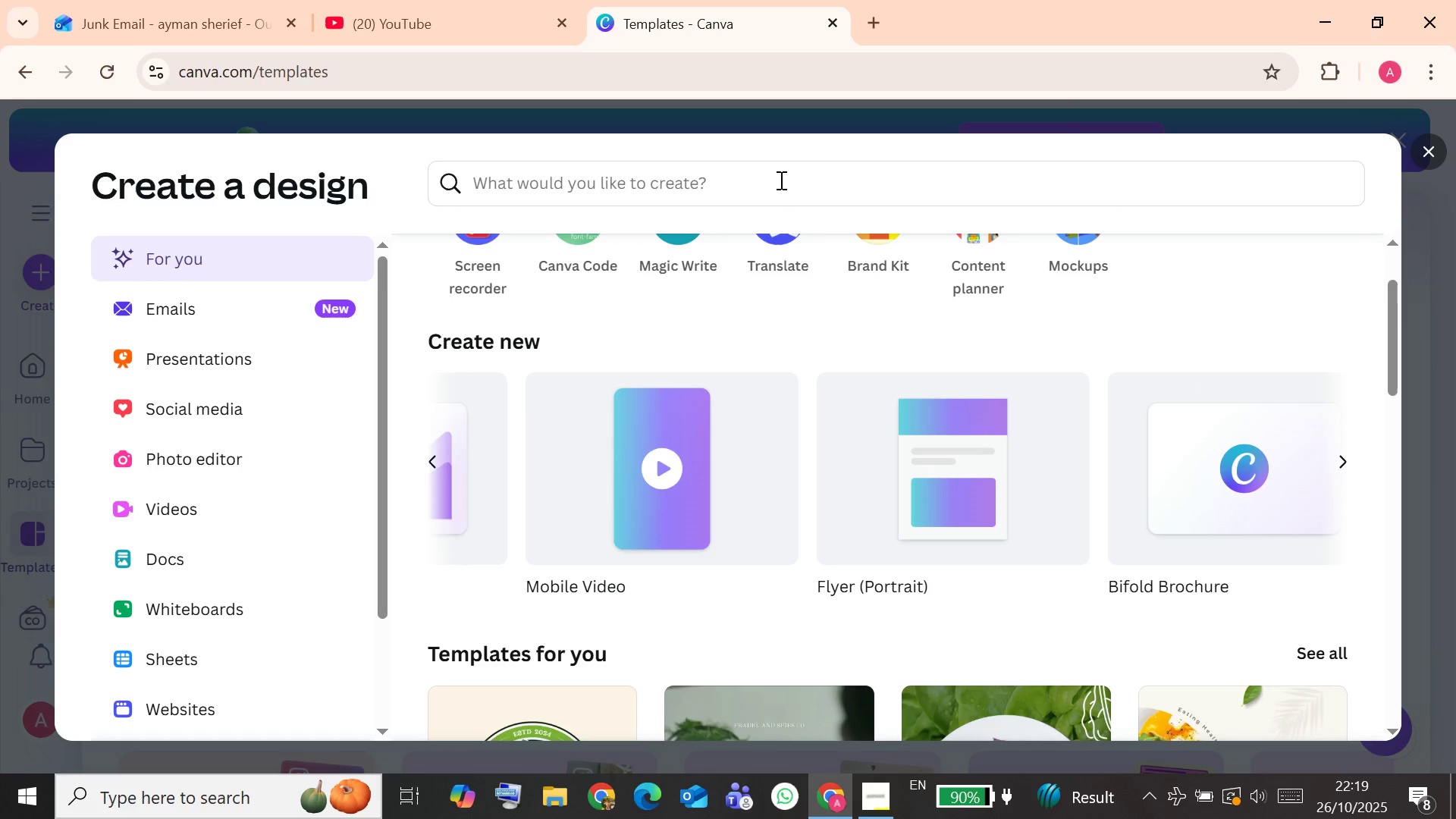 
wait(8.62)
 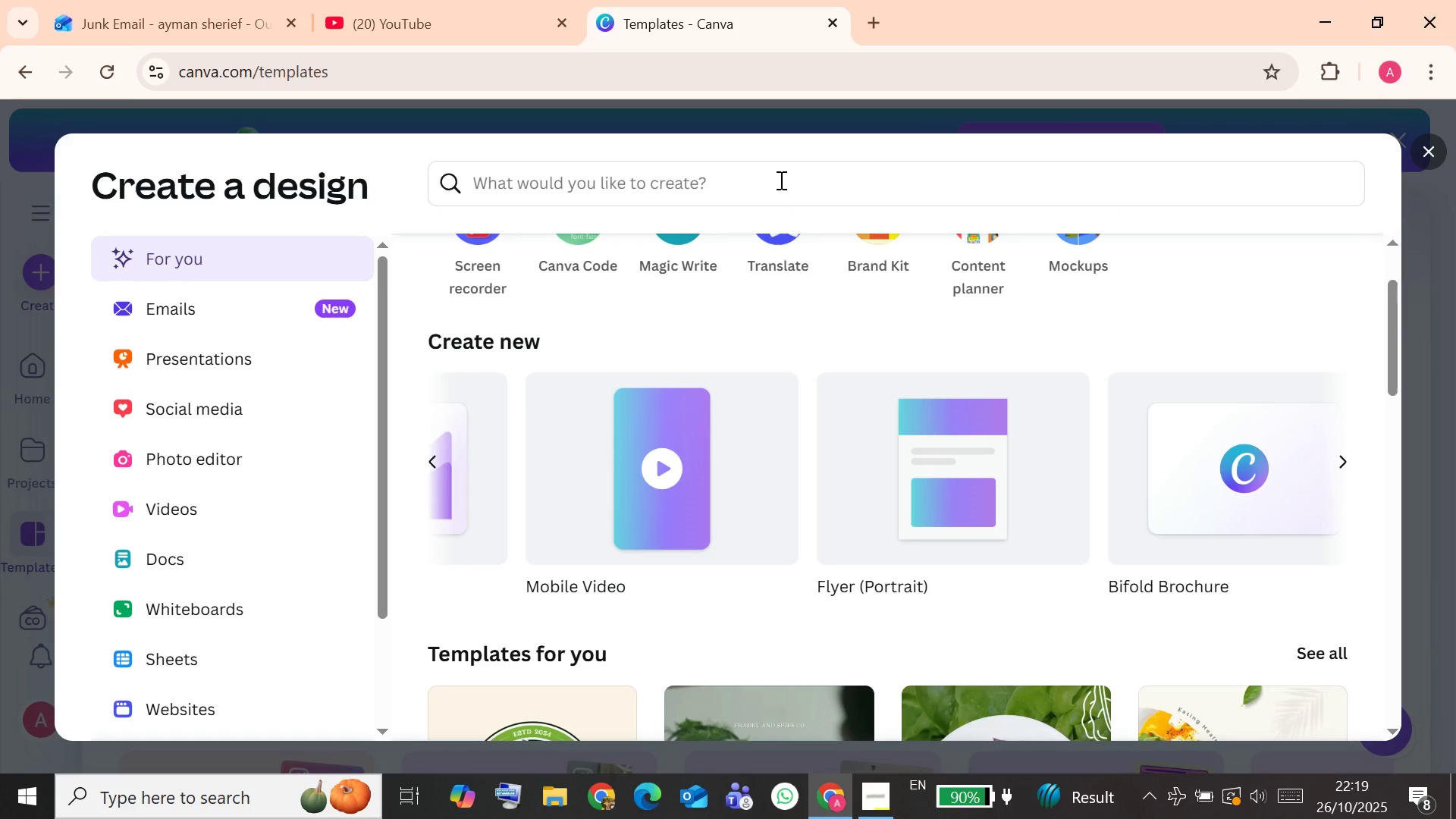 
type(brochure)
 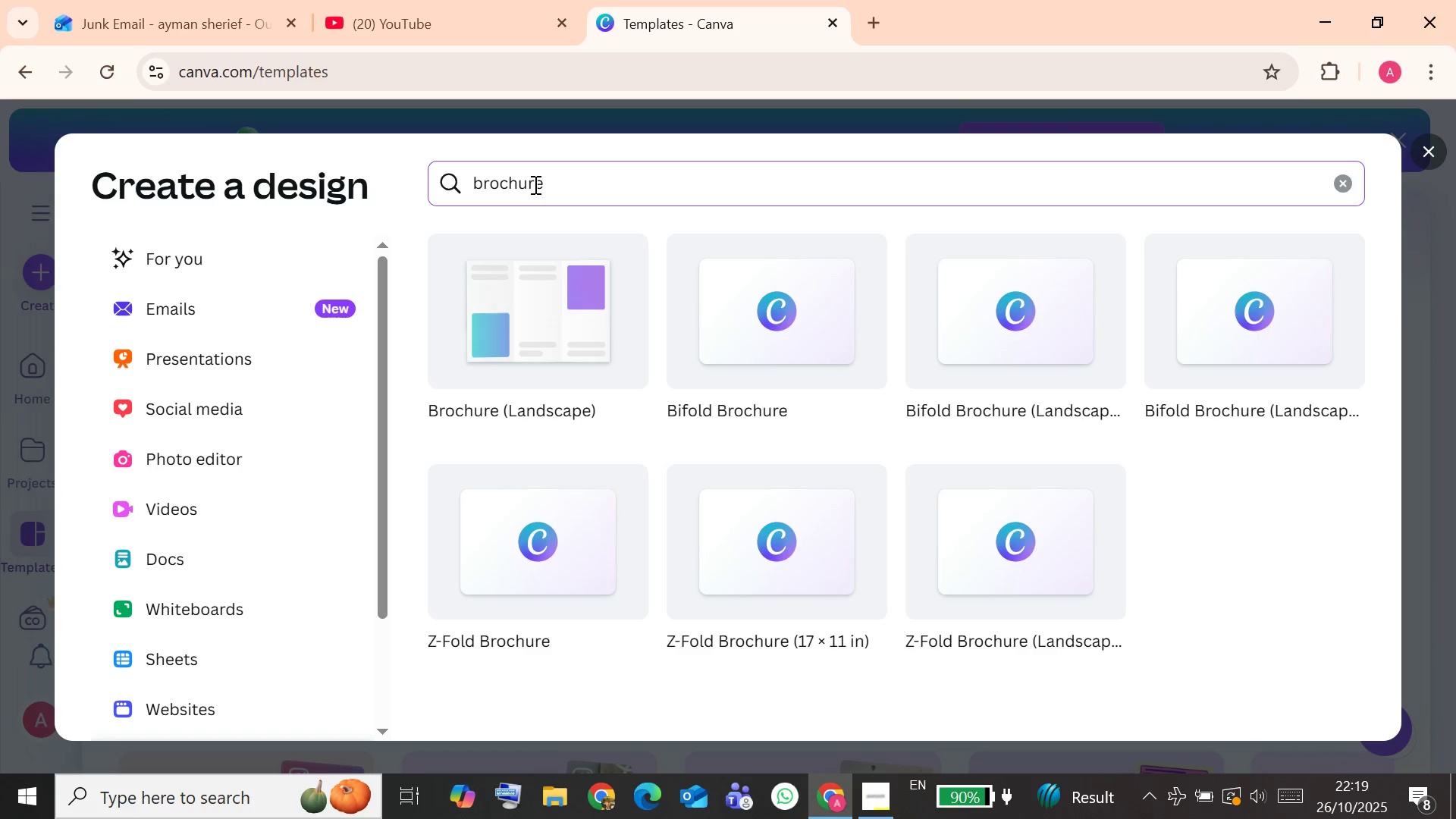 
wait(8.87)
 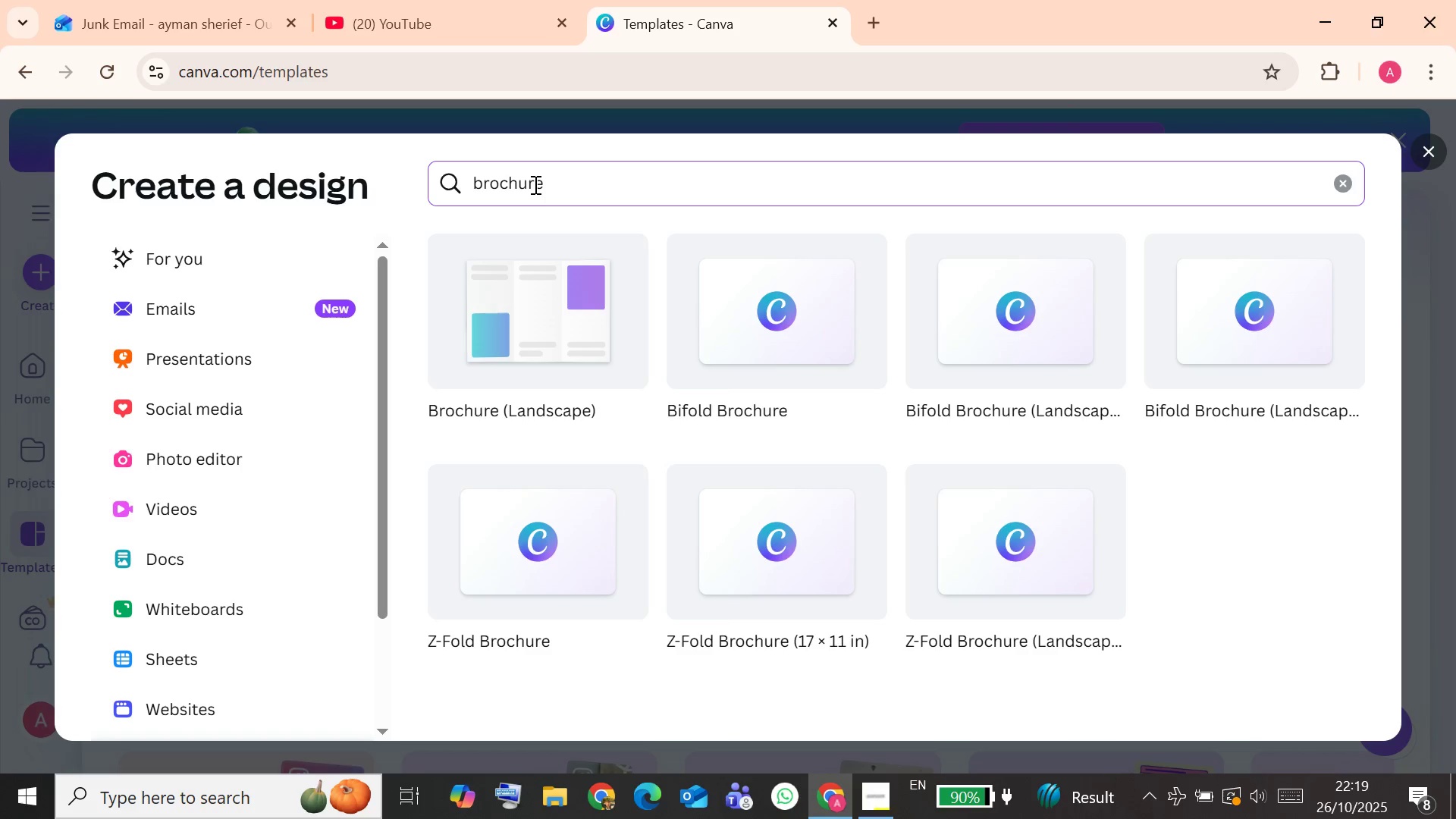 
mouse_move([615, 319])
 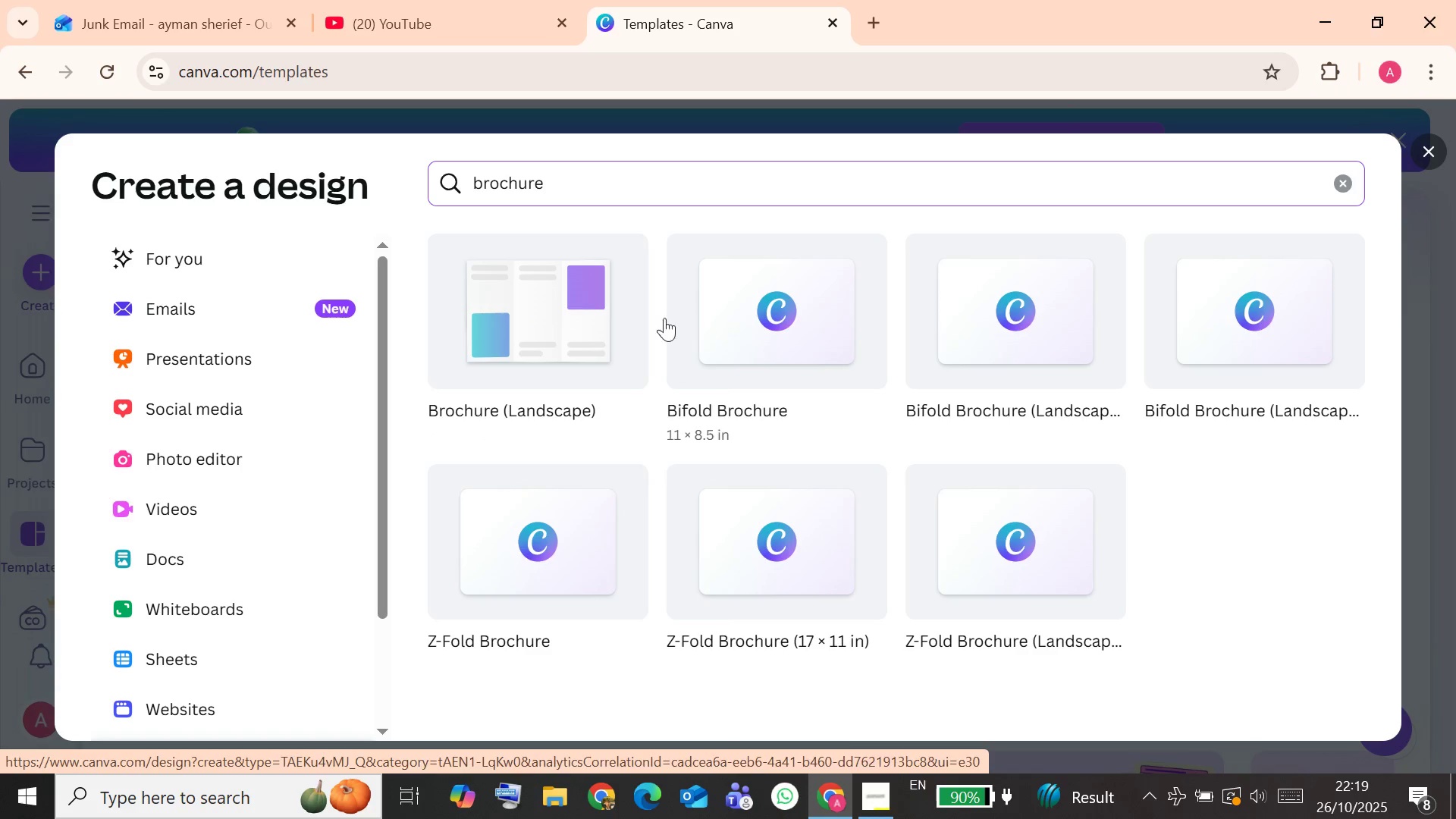 
left_click([538, 322])